 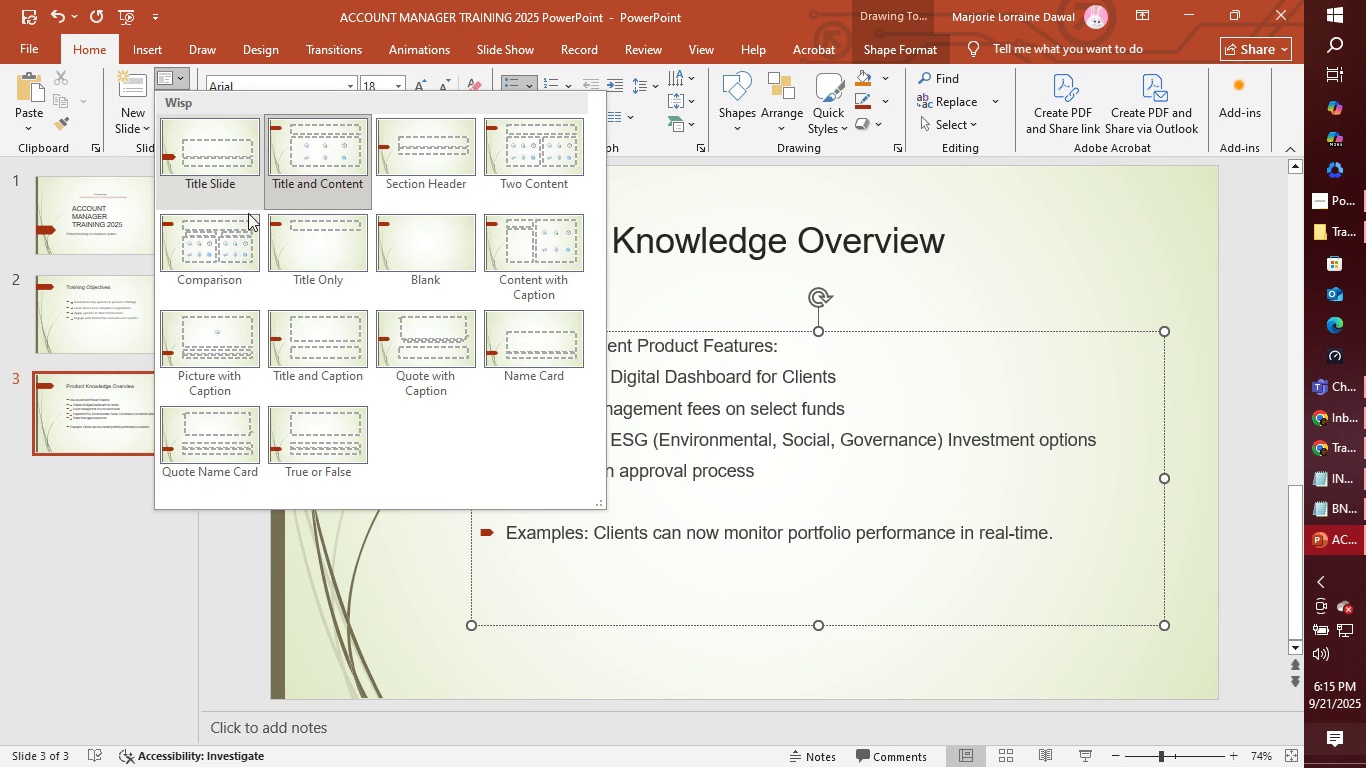 
left_click([232, 251])
 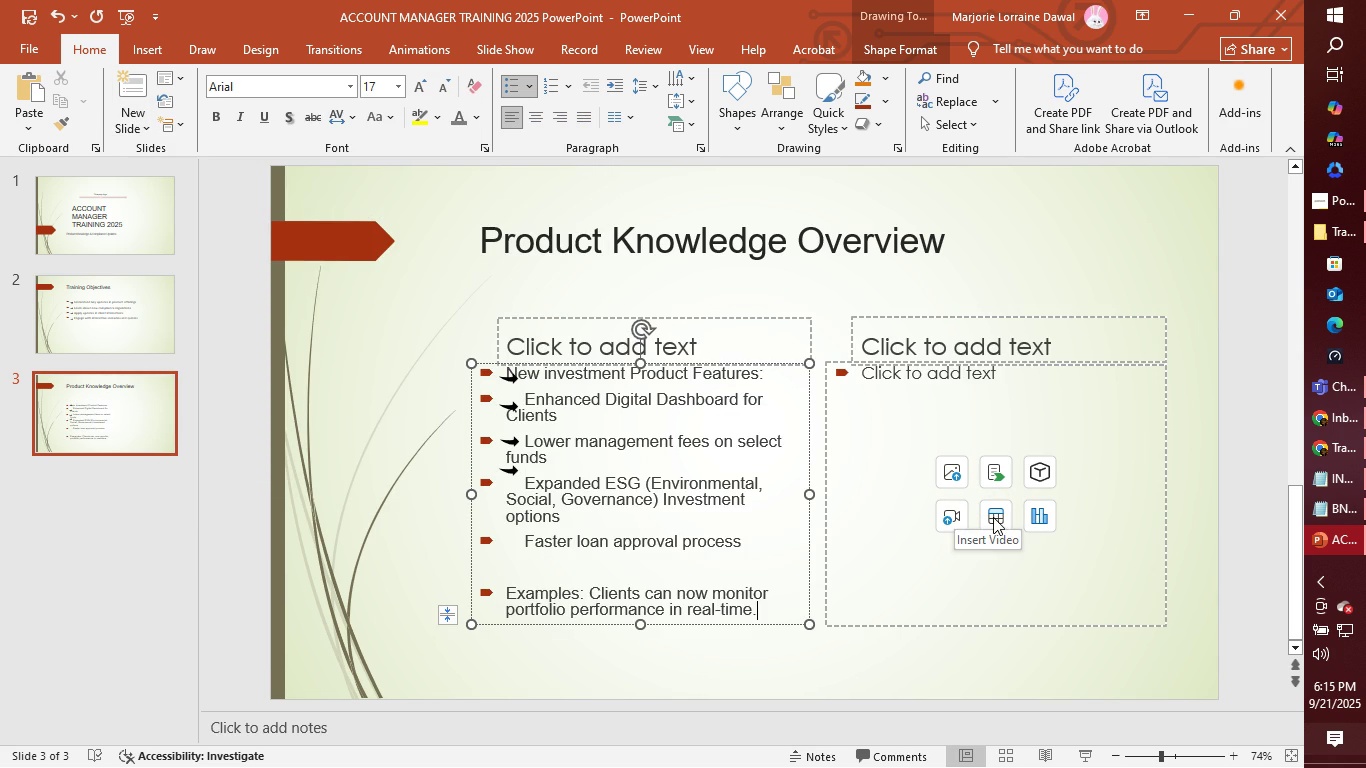 
wait(10.25)
 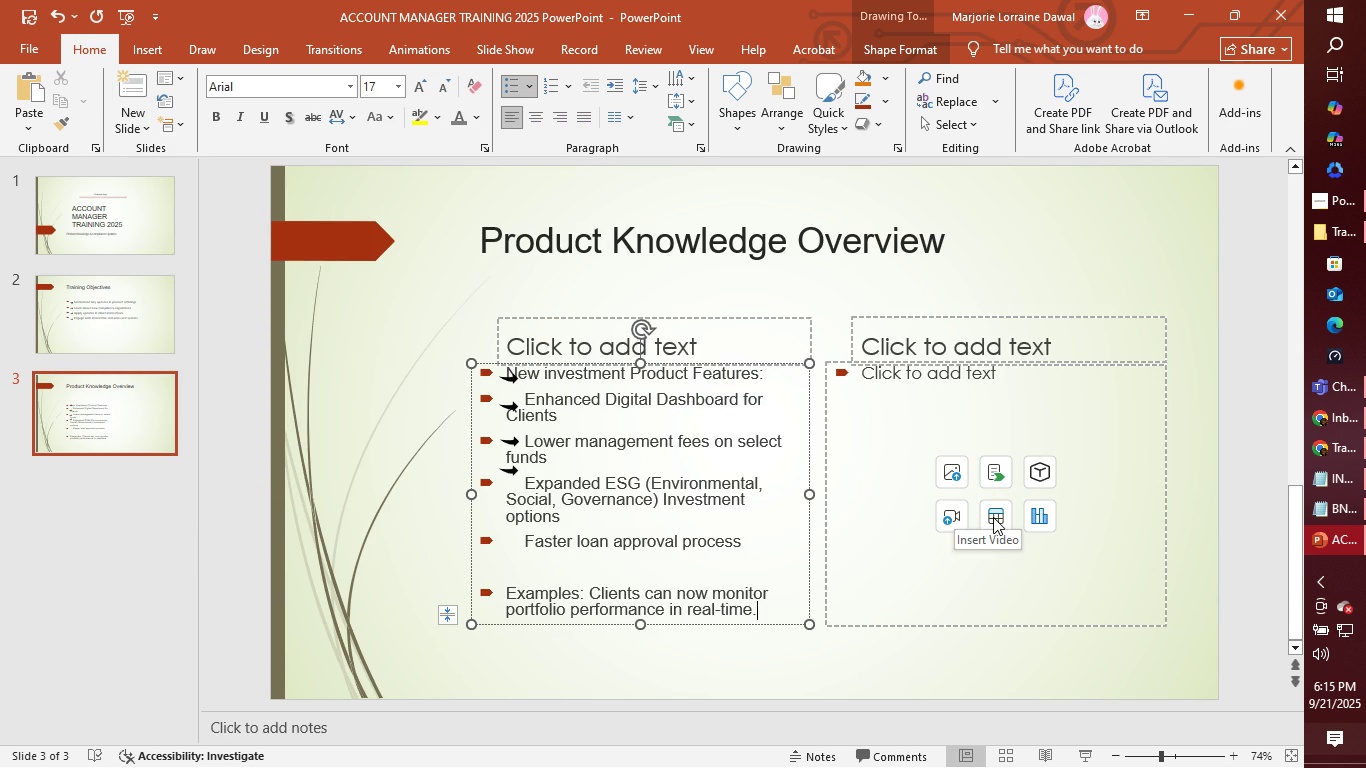 
left_click([169, 48])
 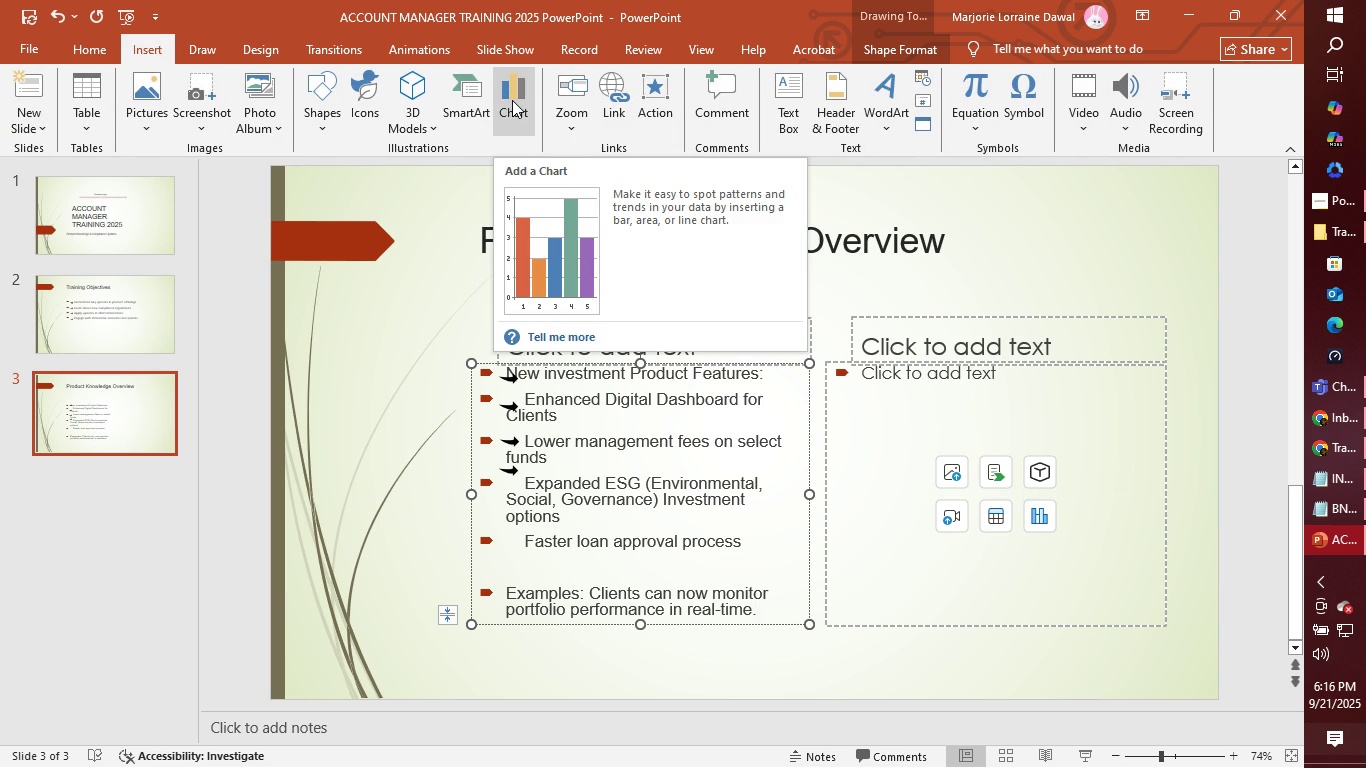 
left_click([512, 100])
 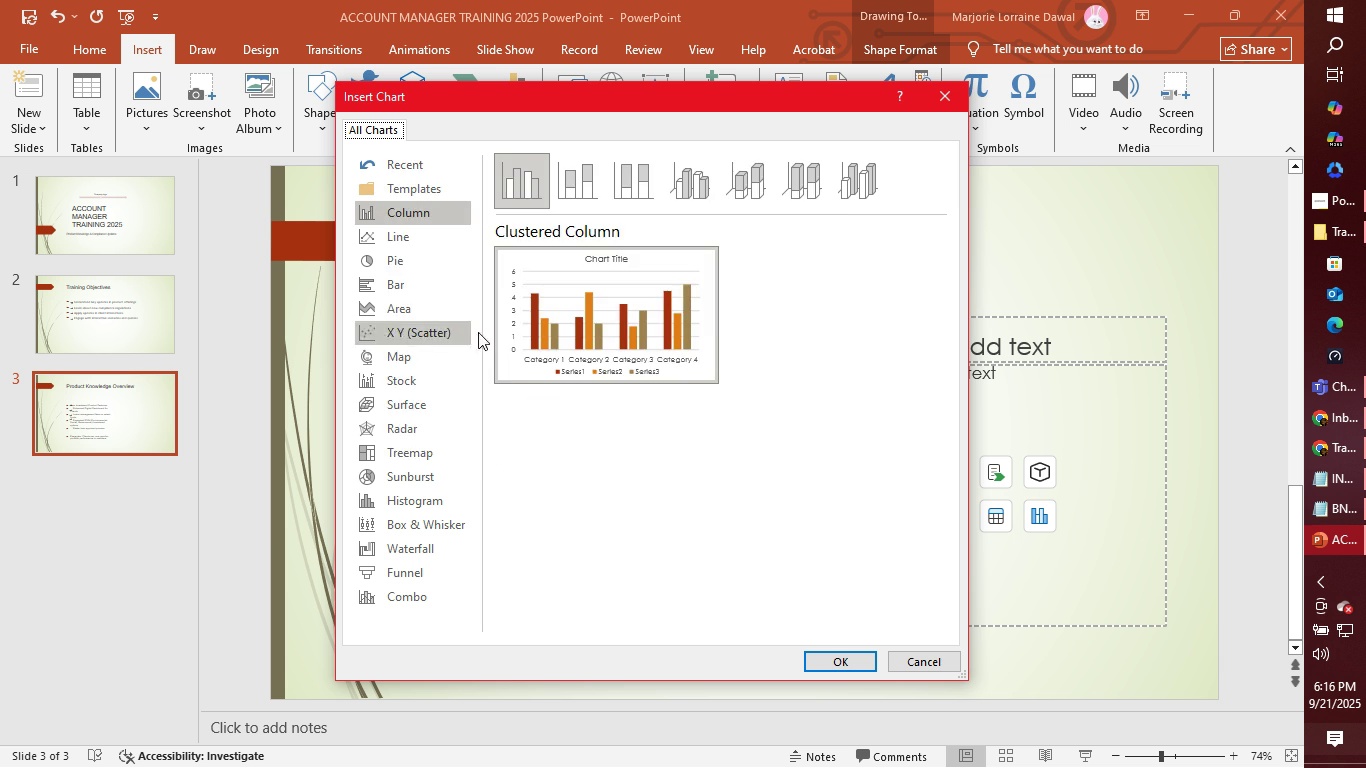 
wait(20.41)
 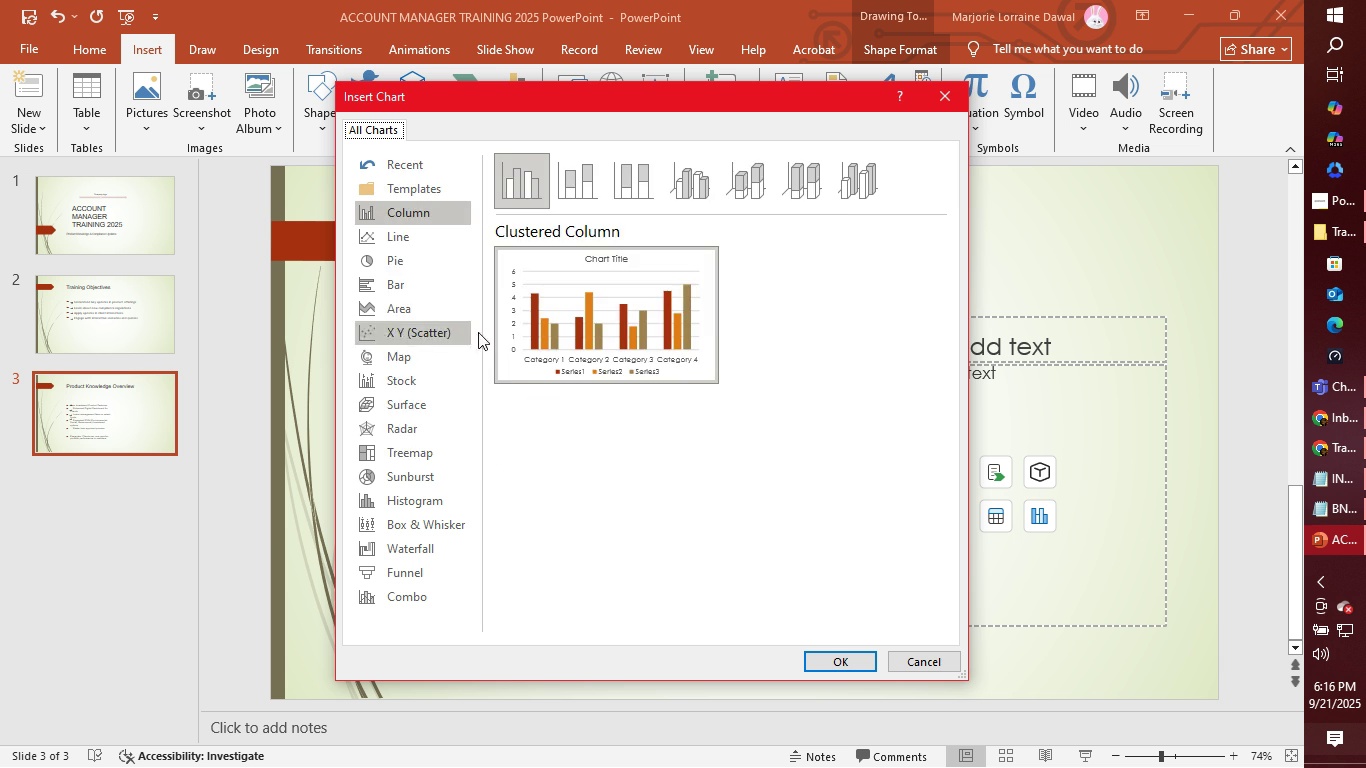 
left_click([538, 322])
 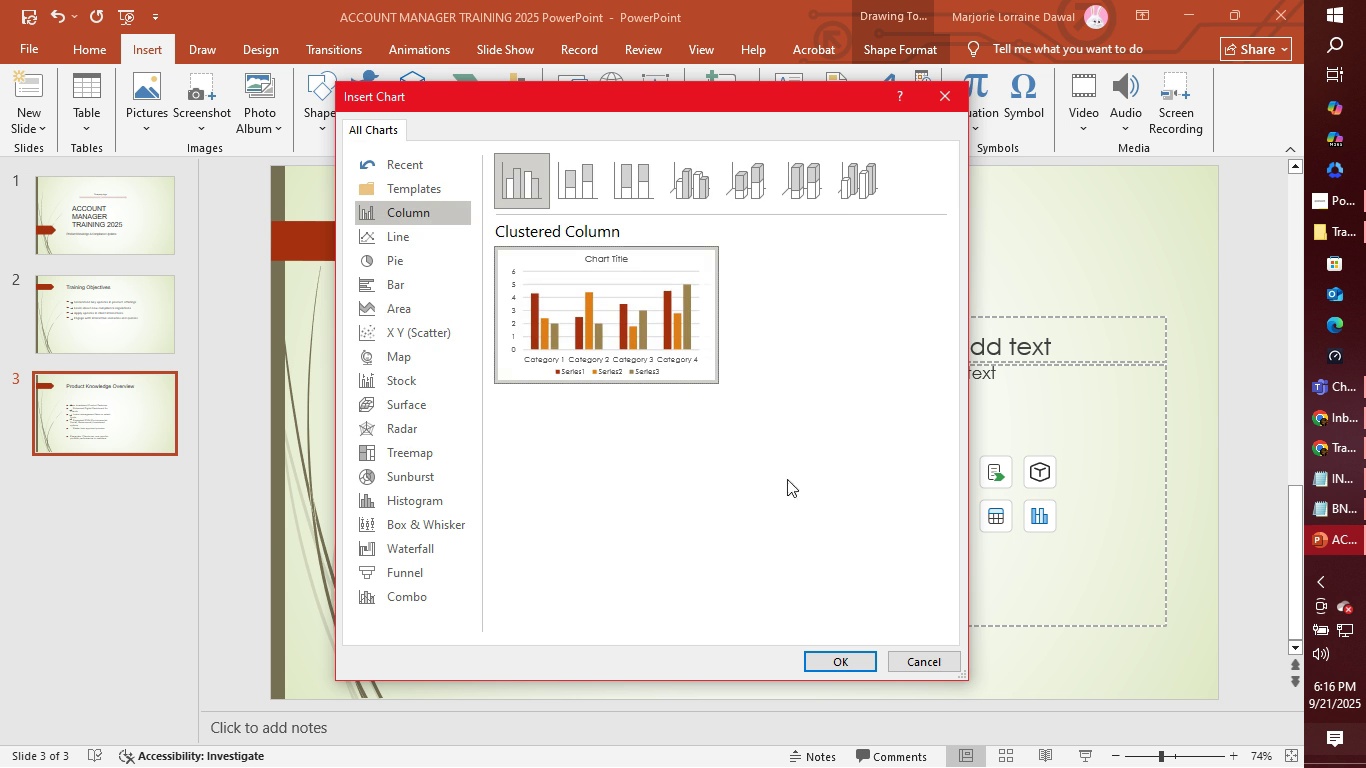 
left_click([834, 669])
 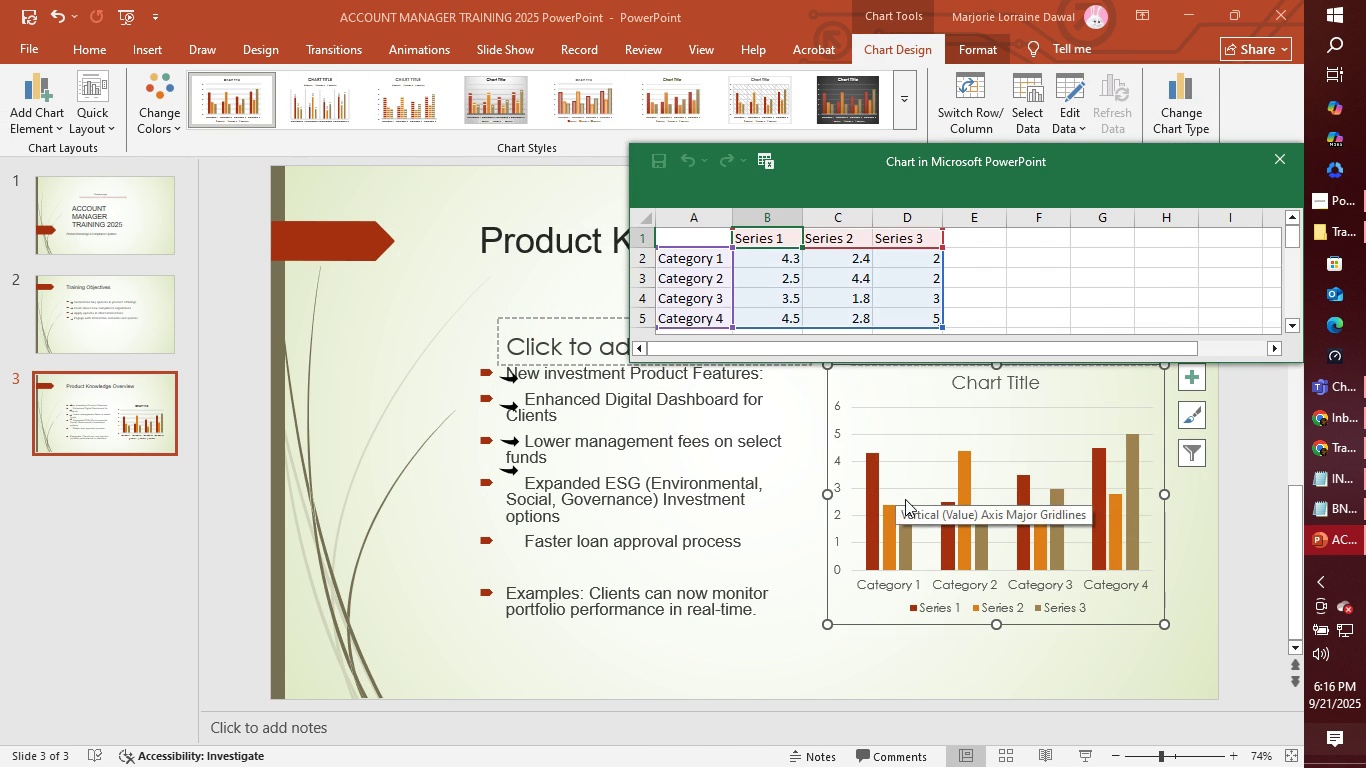 
wait(13.55)
 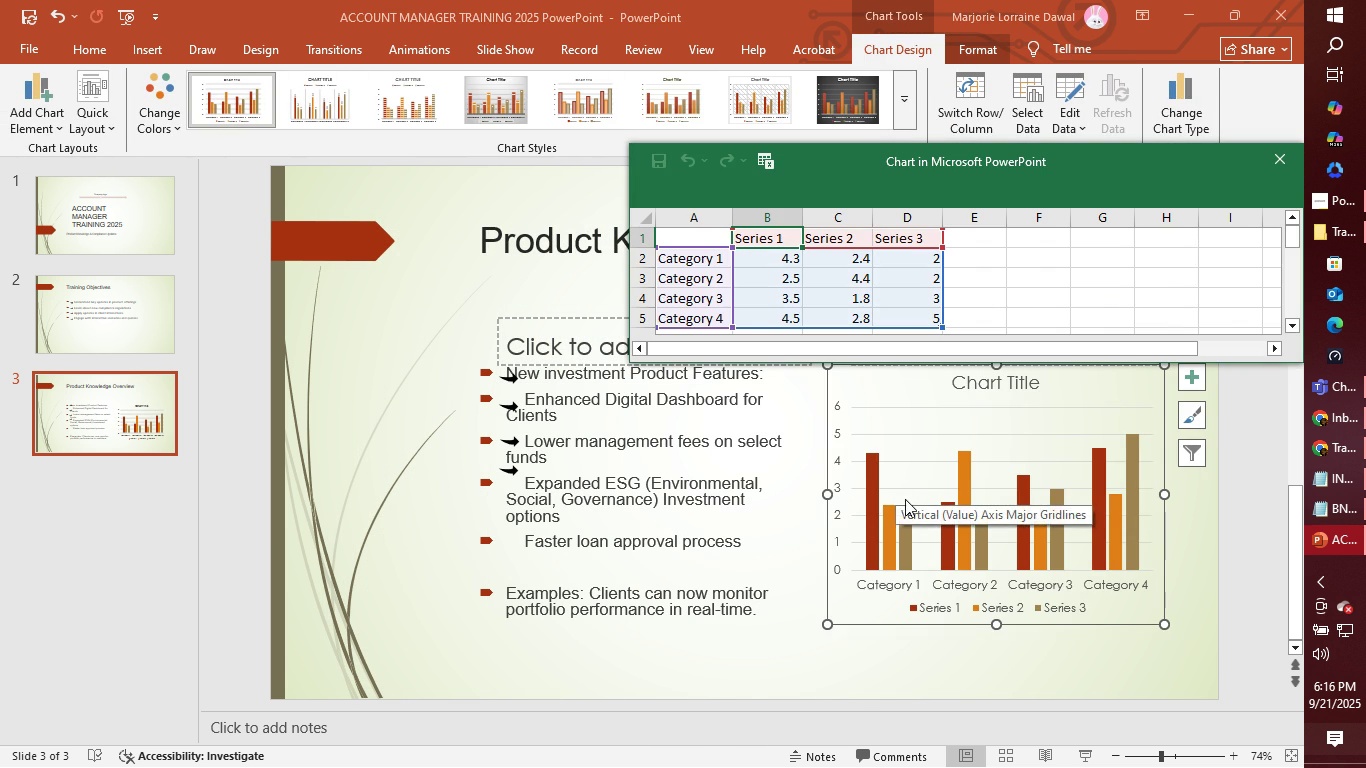 
left_click([1274, 15])